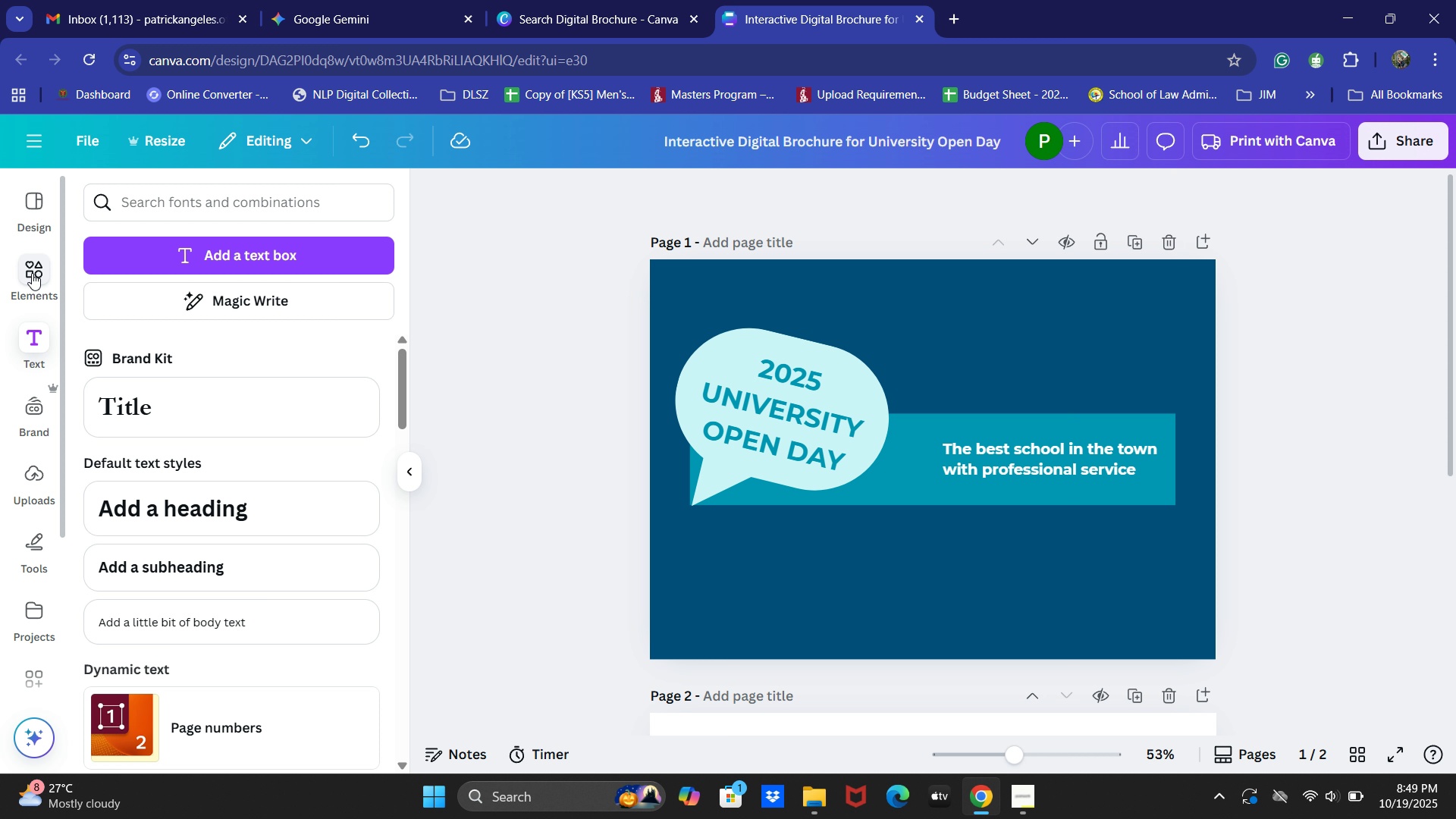 
left_click([32, 272])
 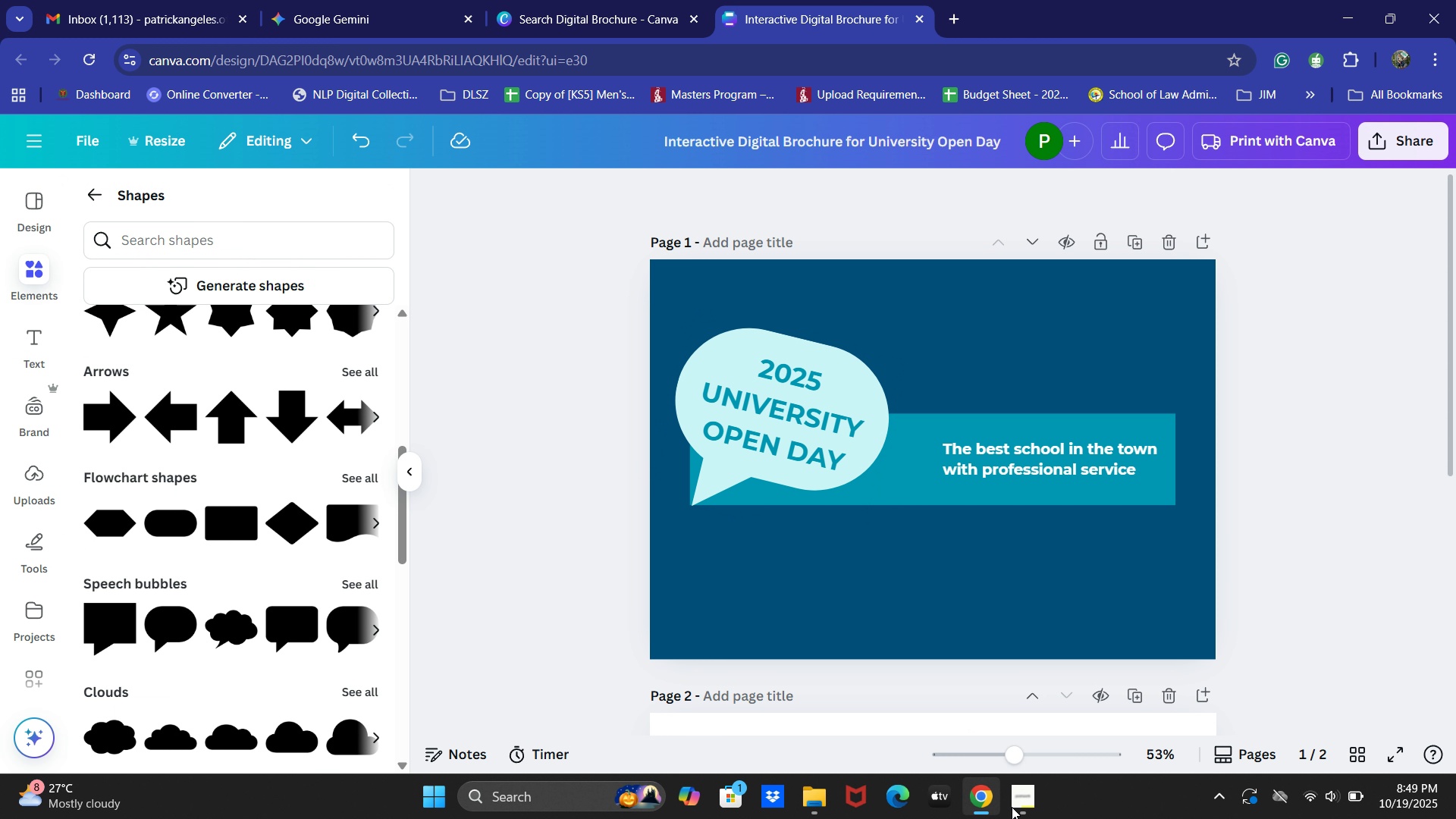 
left_click([1025, 806])